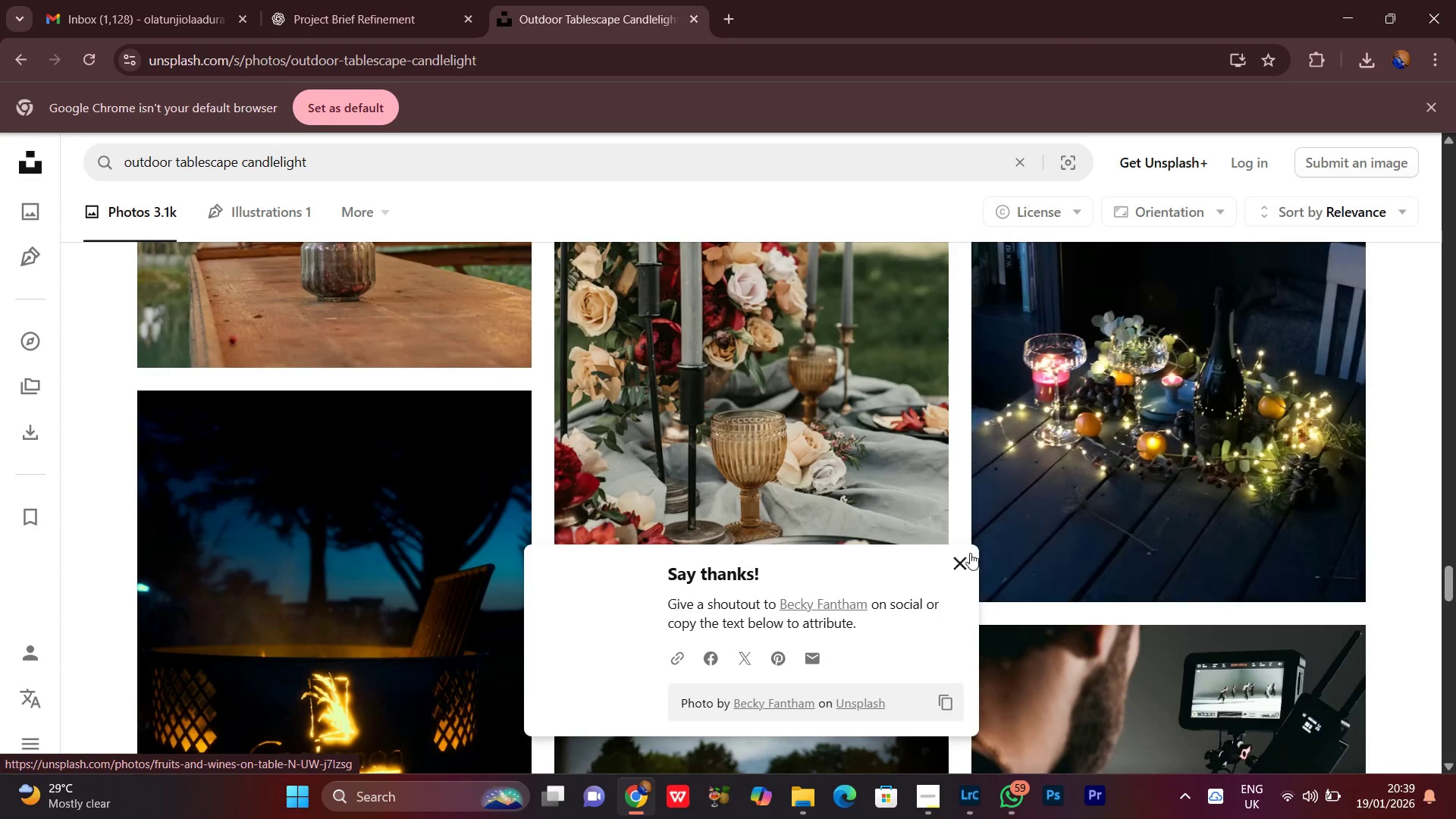 
left_click([956, 564])
 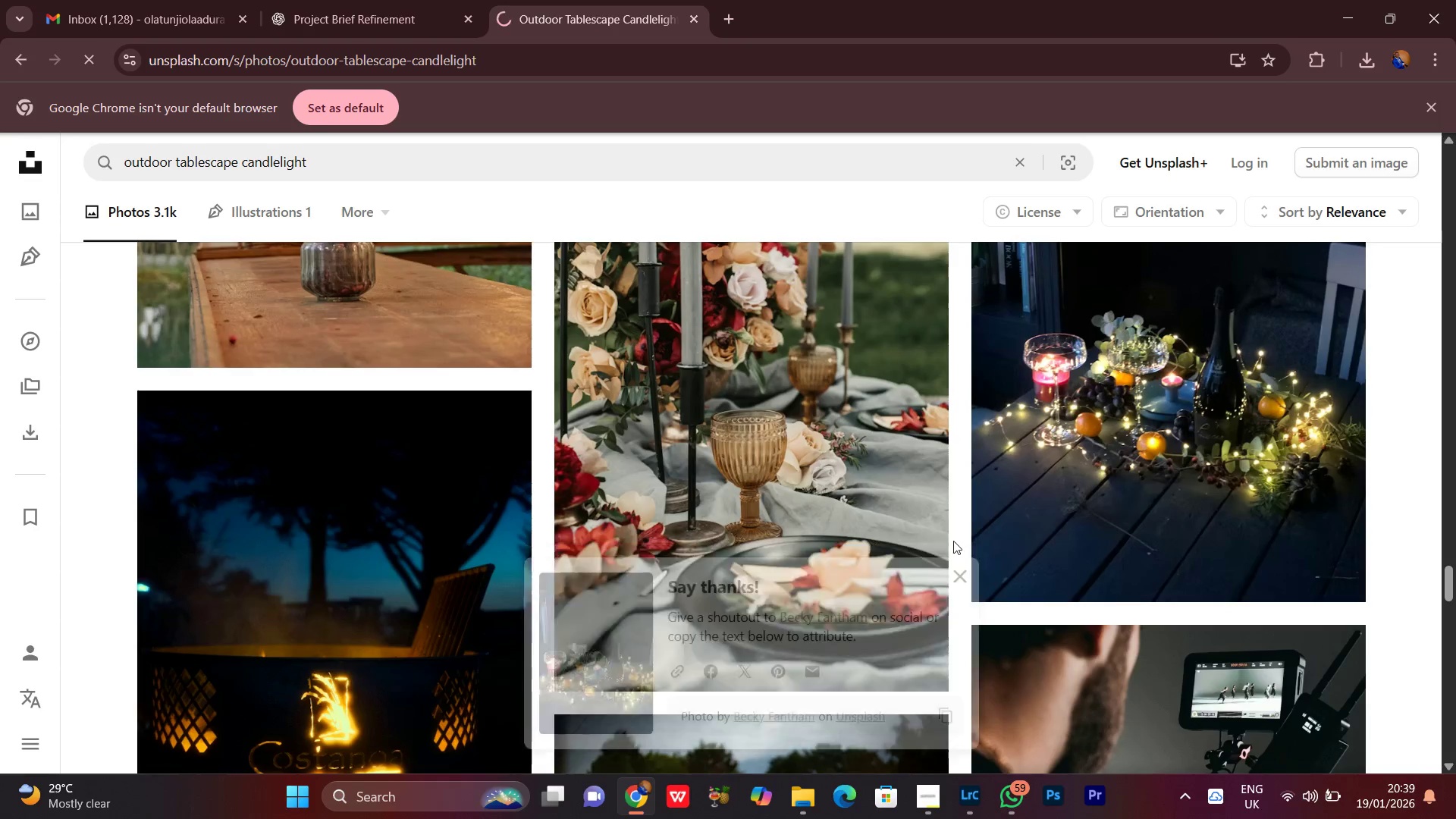 
scroll: coordinate [957, 528], scroll_direction: down, amount: 10.0
 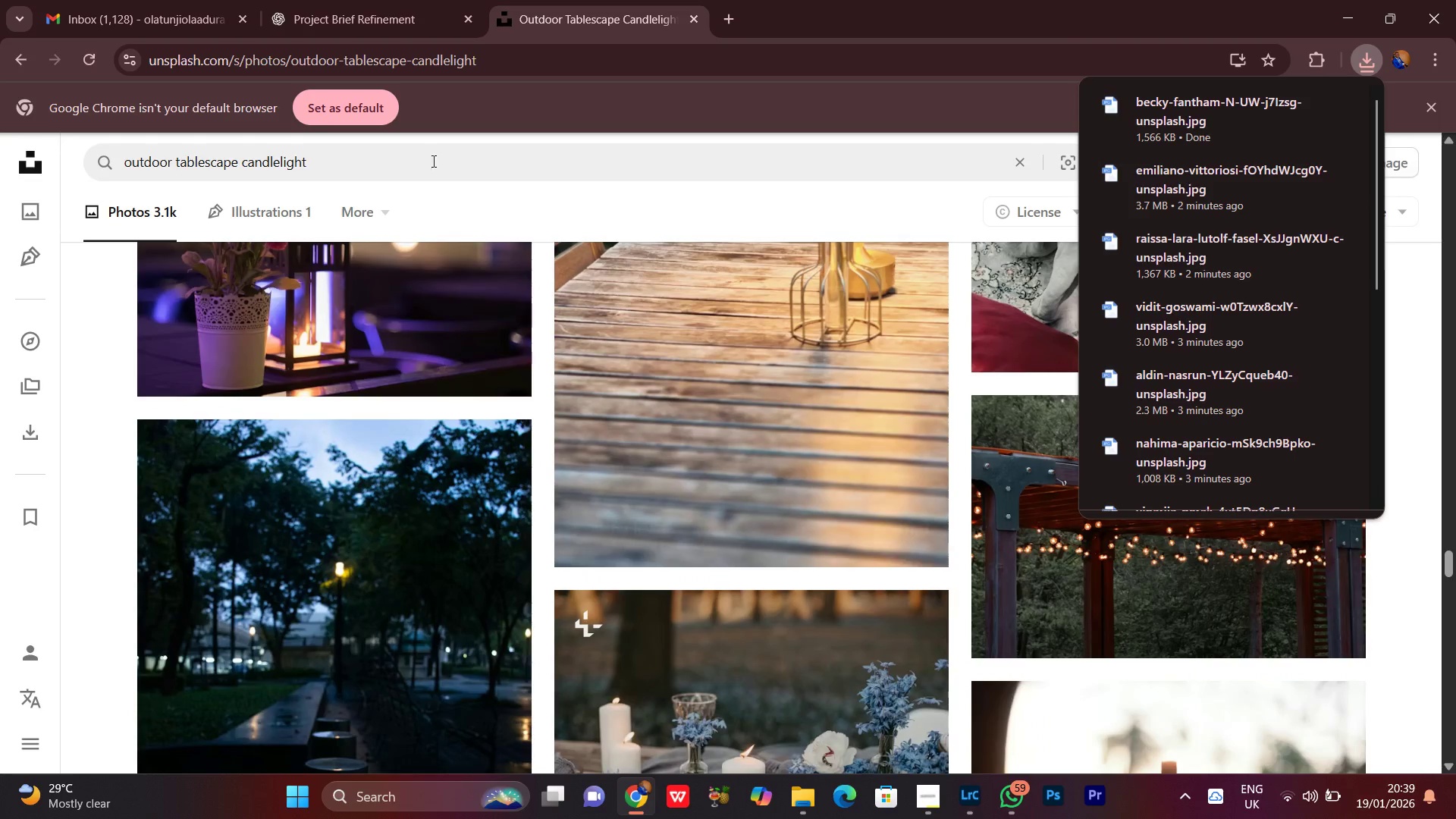 
left_click([406, 155])
 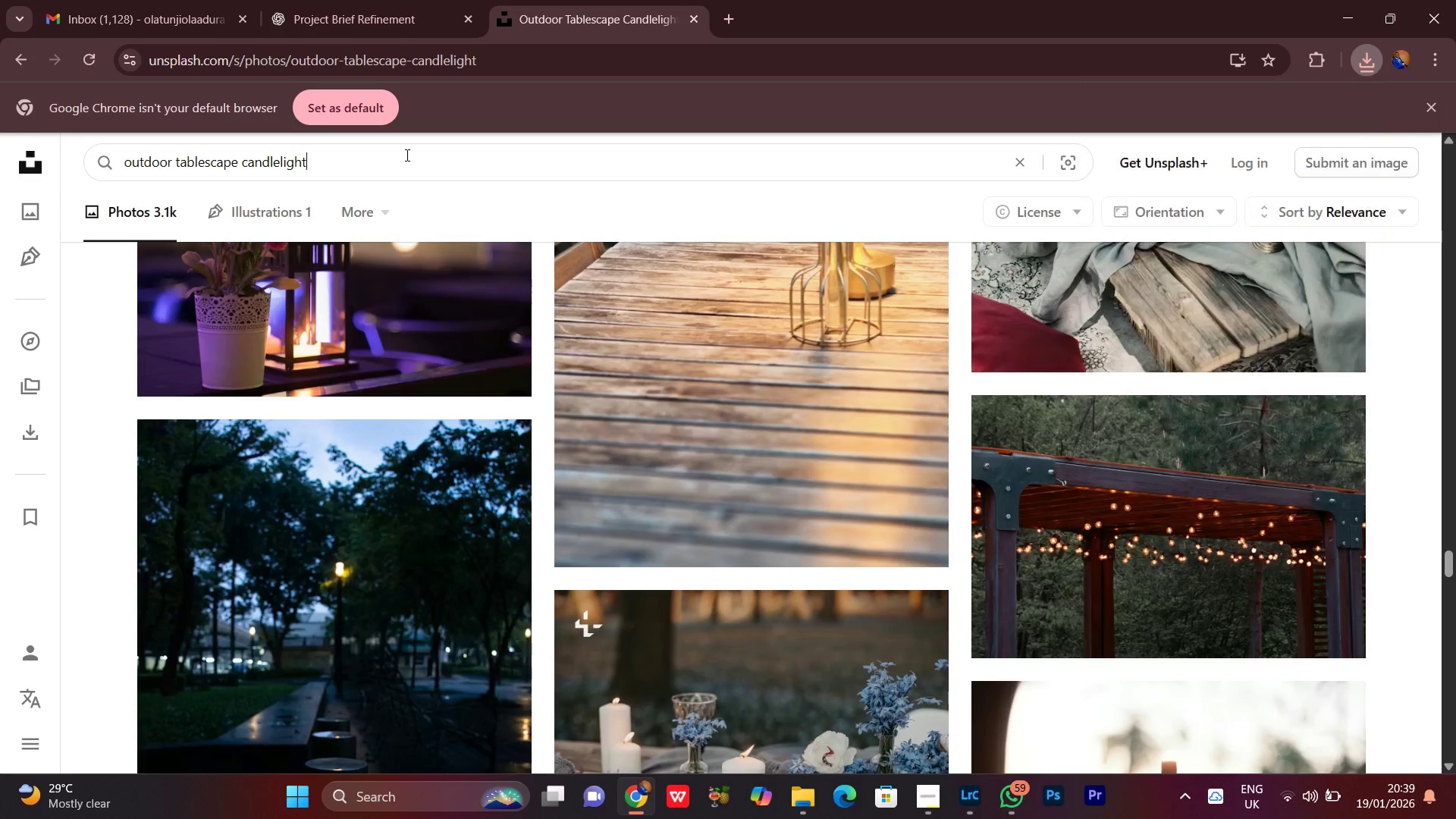 
type( night)
 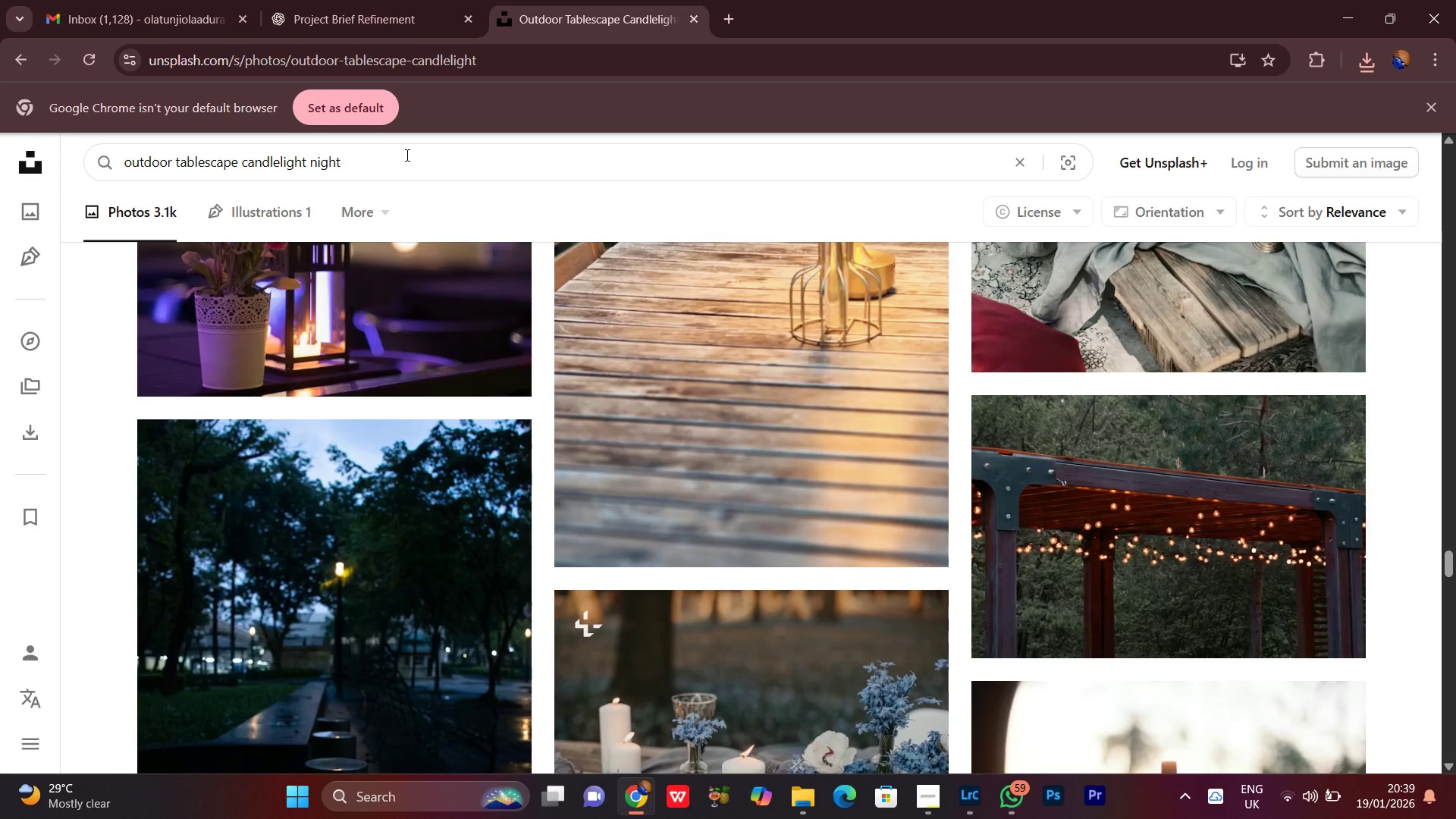 
key(Enter)
 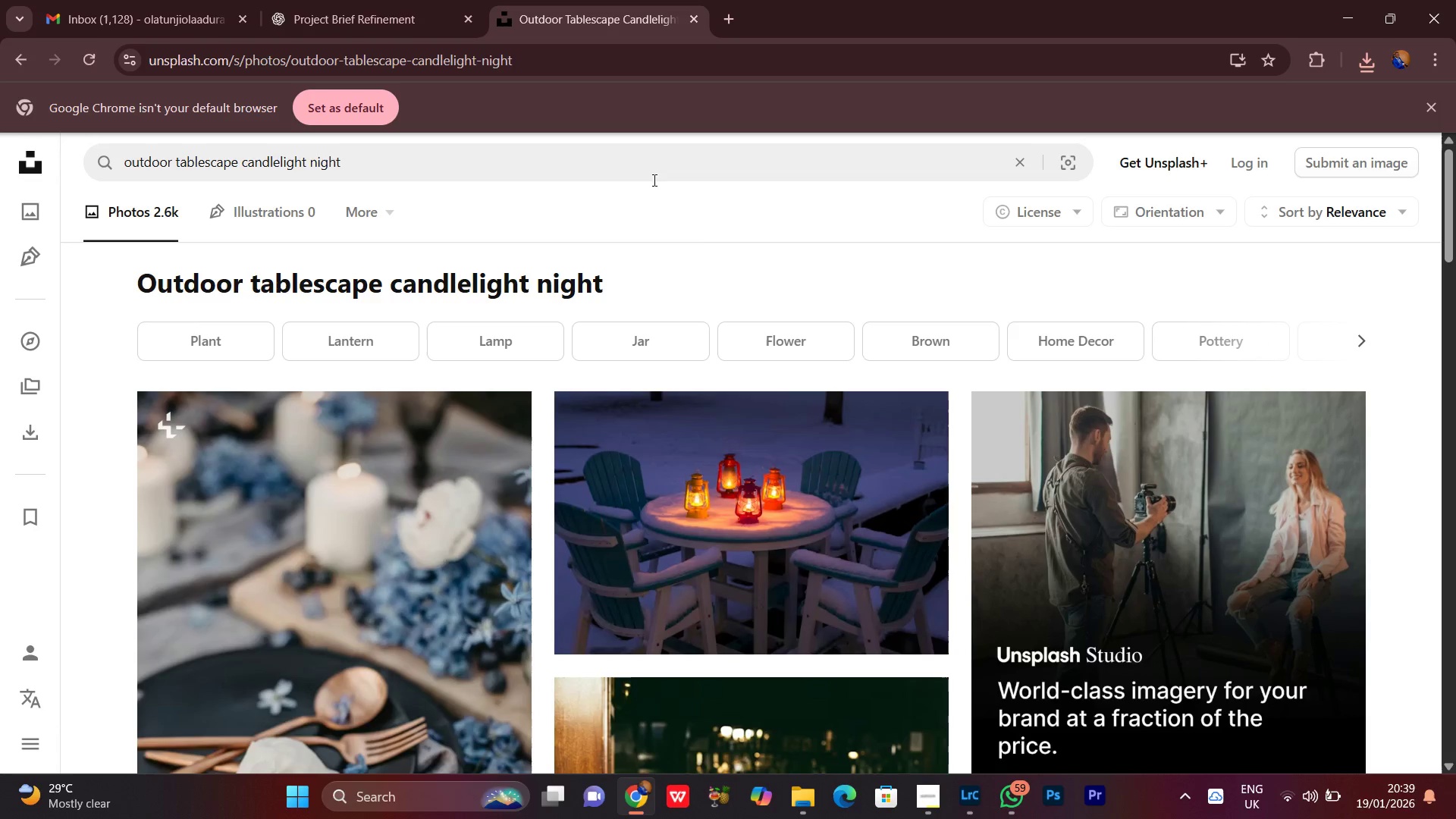 
scroll: coordinate [956, 504], scroll_direction: down, amount: 11.0
 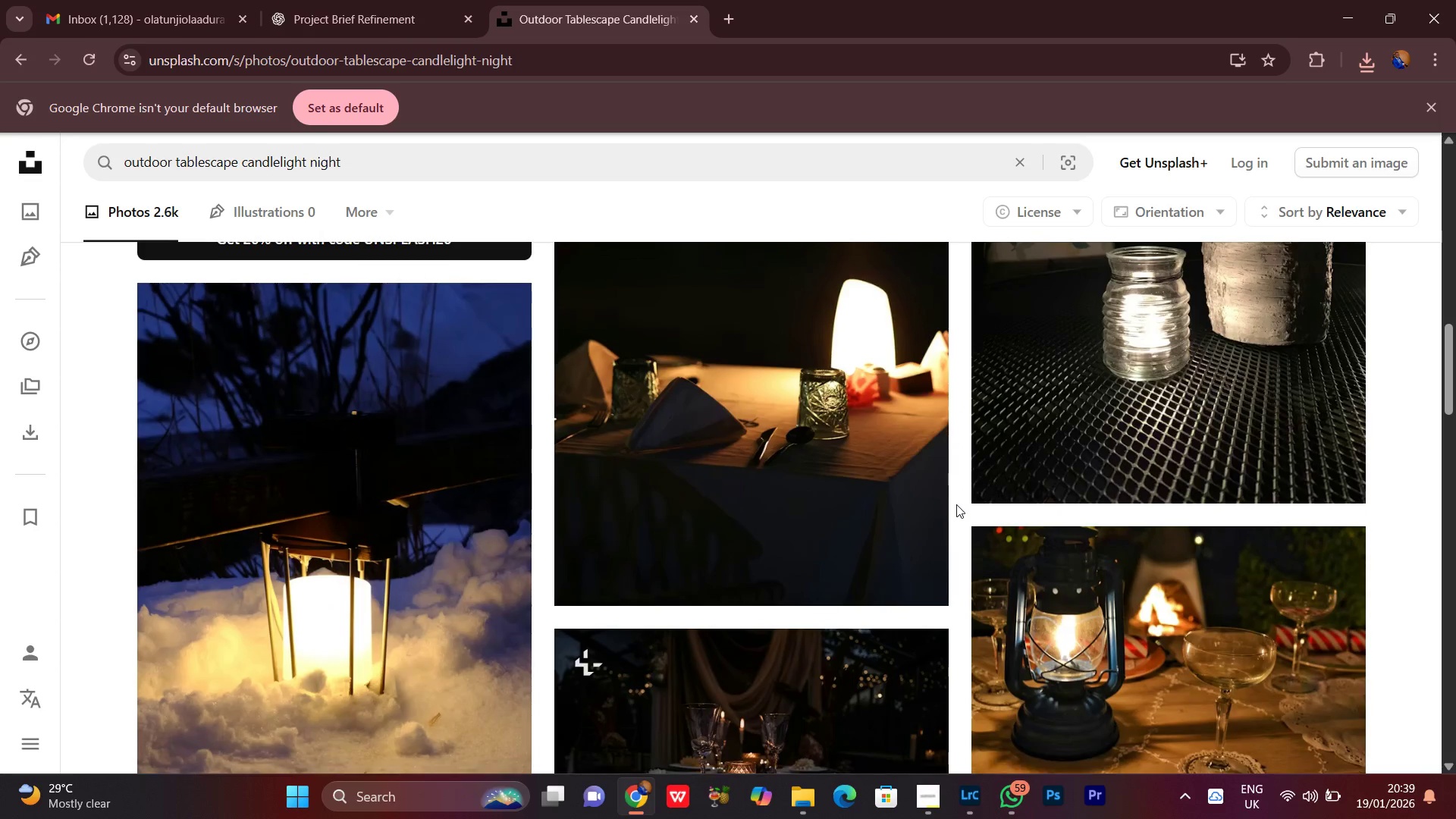 
scroll: coordinate [942, 589], scroll_direction: down, amount: 12.0
 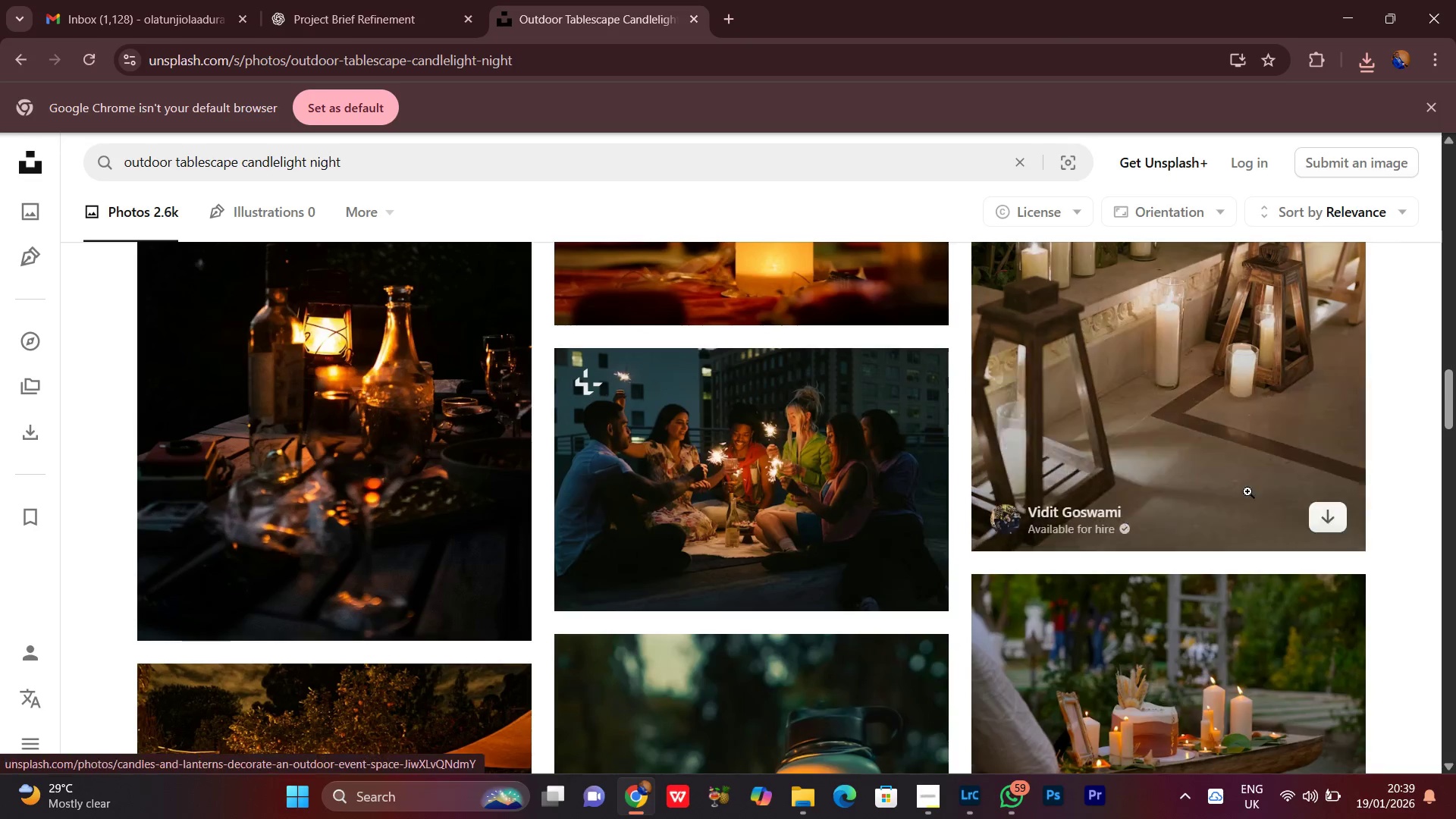 
scroll: coordinate [1410, 493], scroll_direction: up, amount: 2.0
 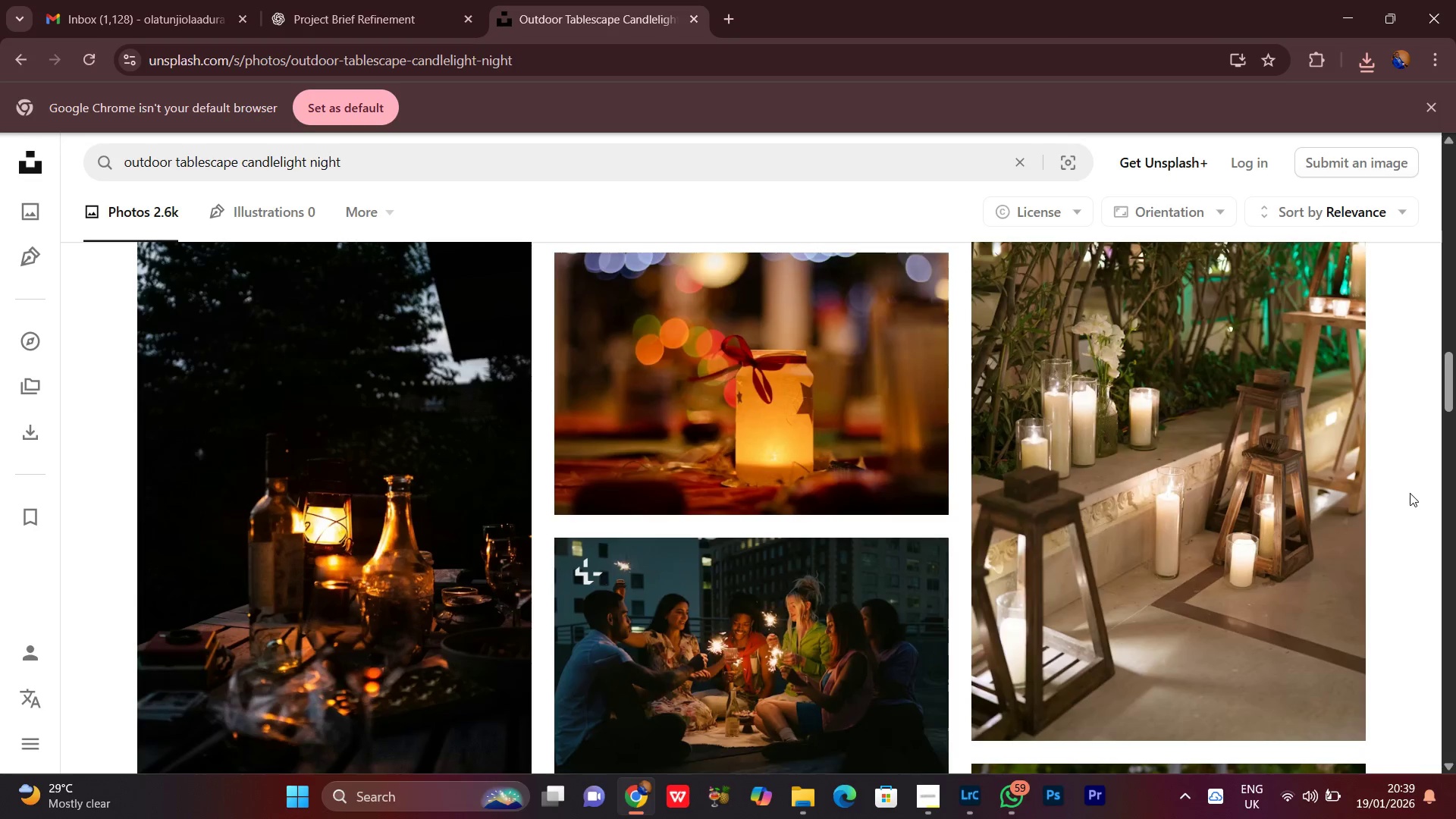 
scroll: coordinate [1410, 493], scroll_direction: down, amount: 6.0
 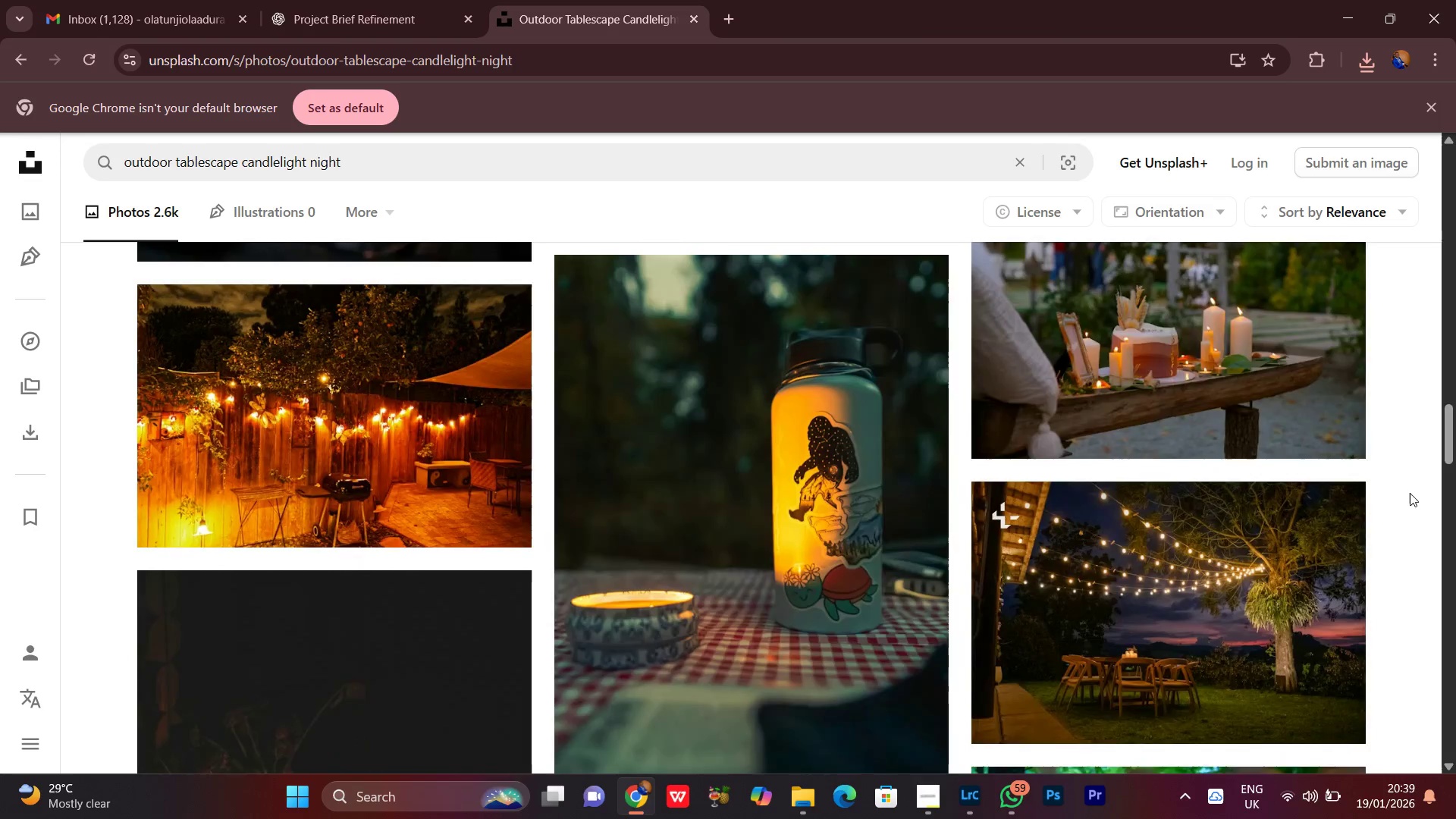 
scroll: coordinate [1410, 493], scroll_direction: up, amount: 1.0
 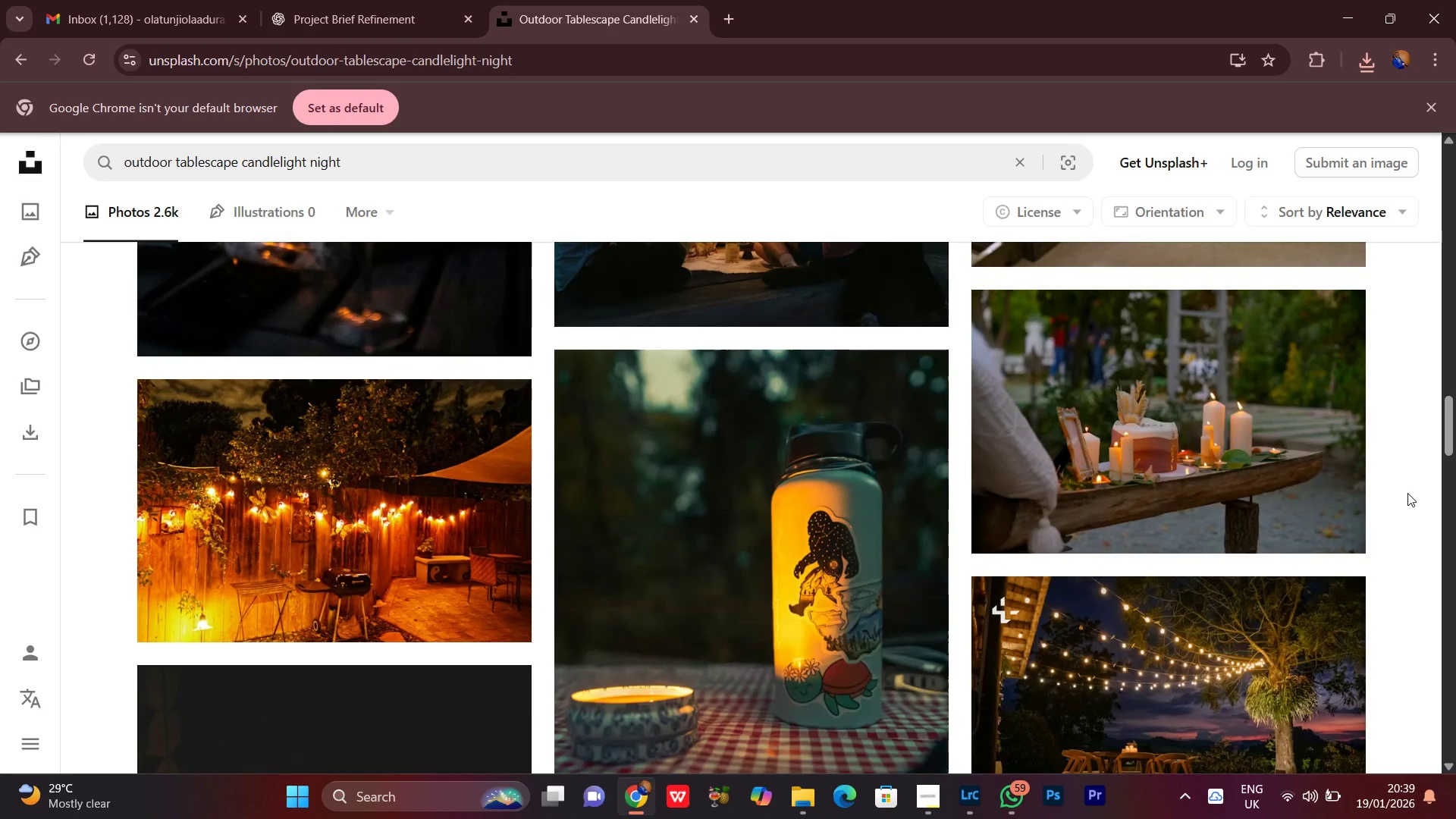 
scroll: coordinate [973, 573], scroll_direction: down, amount: 26.0
 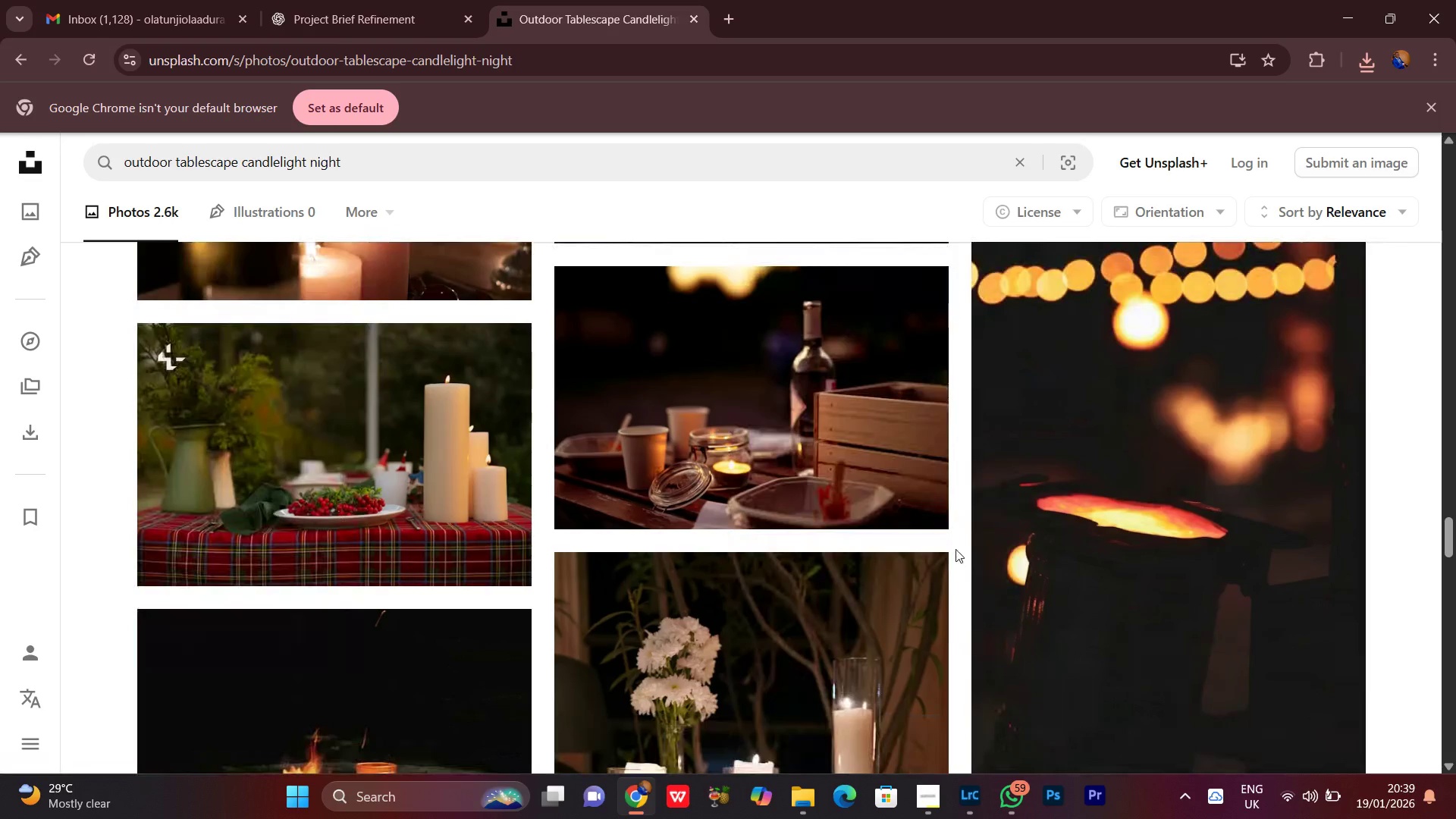 
scroll: coordinate [956, 549], scroll_direction: up, amount: 1.0
 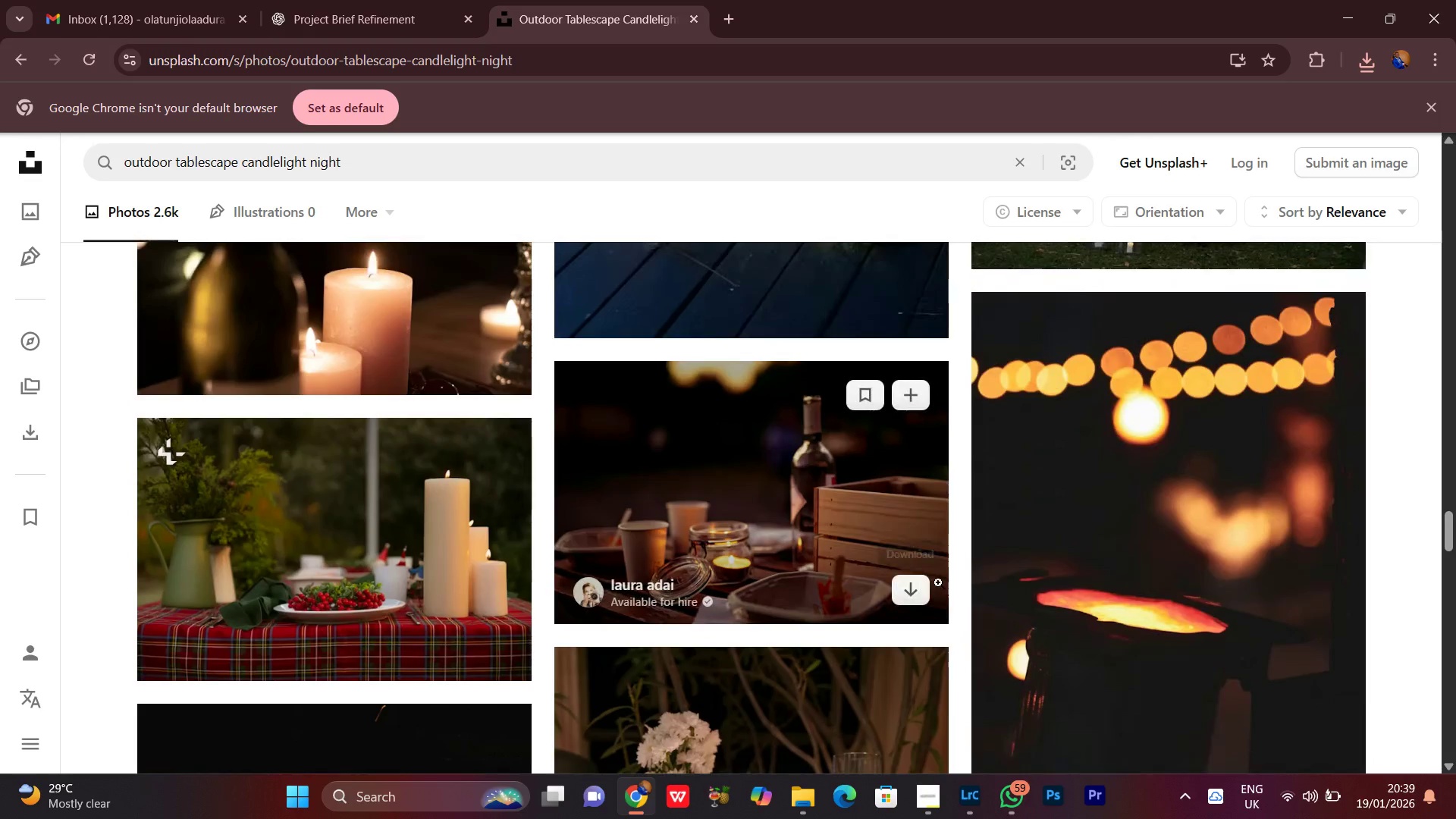 
scroll: coordinate [950, 664], scroll_direction: down, amount: 16.0
 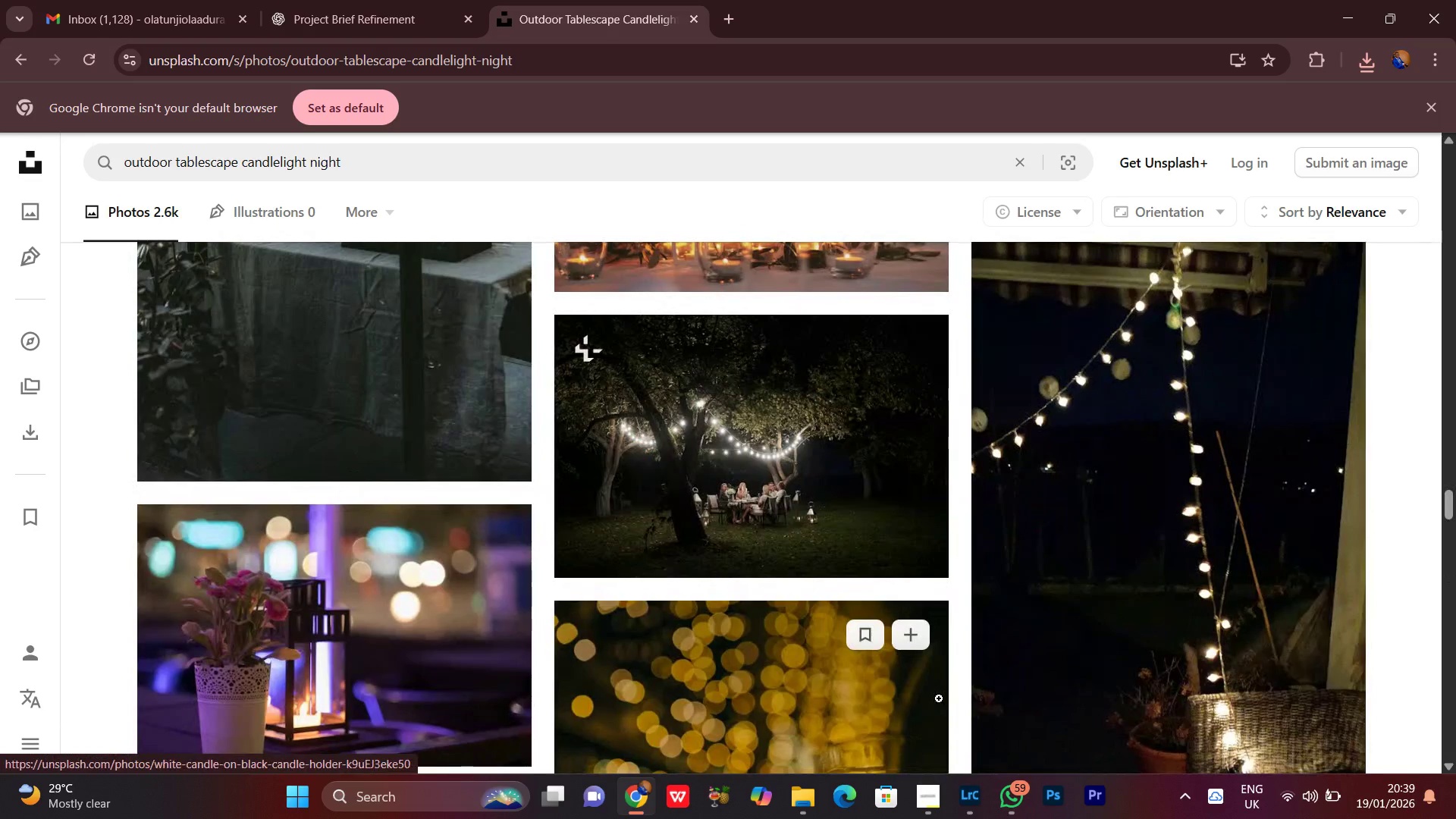 
scroll: coordinate [925, 589], scroll_direction: down, amount: 9.0
 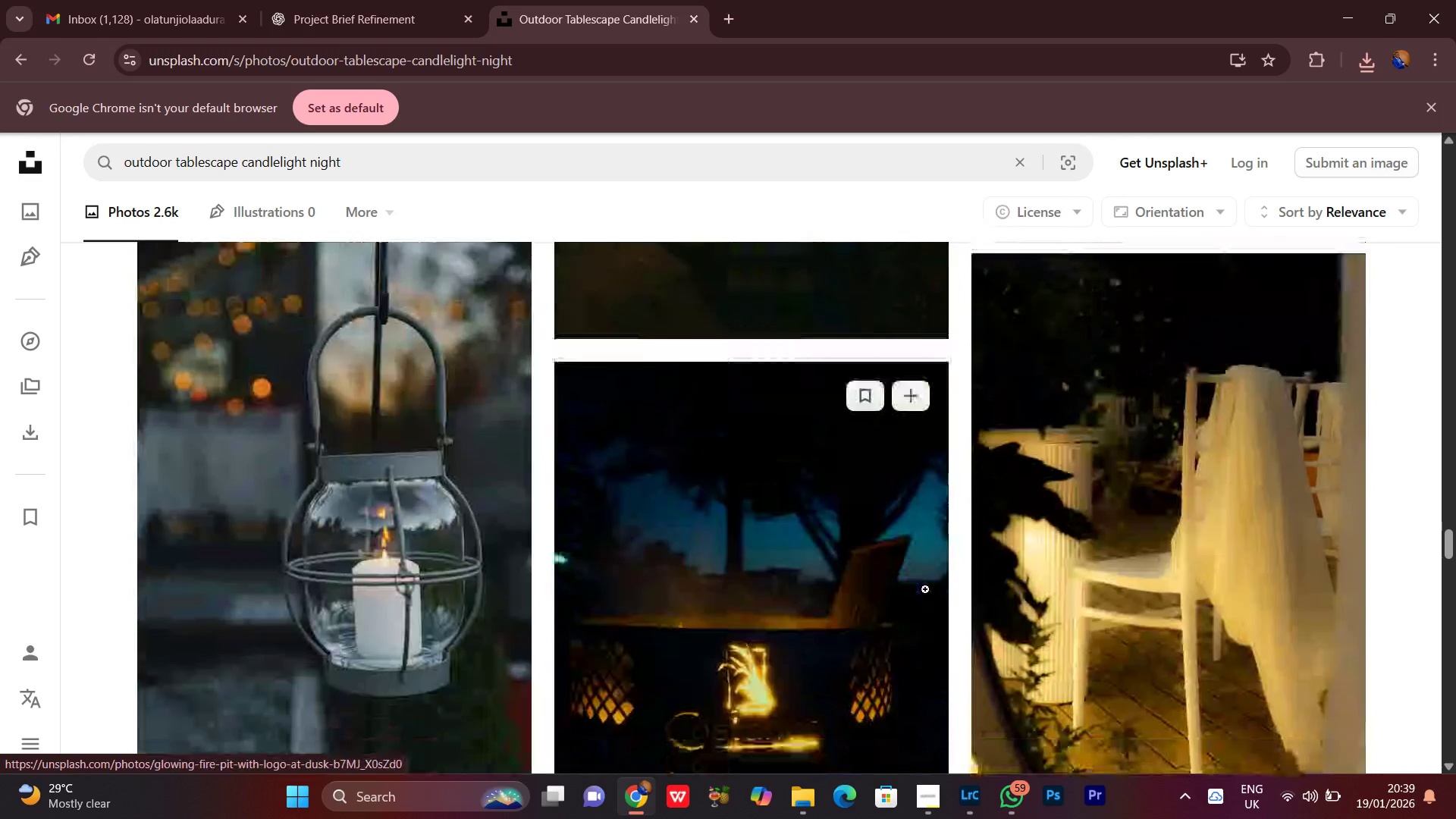 
scroll: coordinate [959, 585], scroll_direction: down, amount: 13.0
 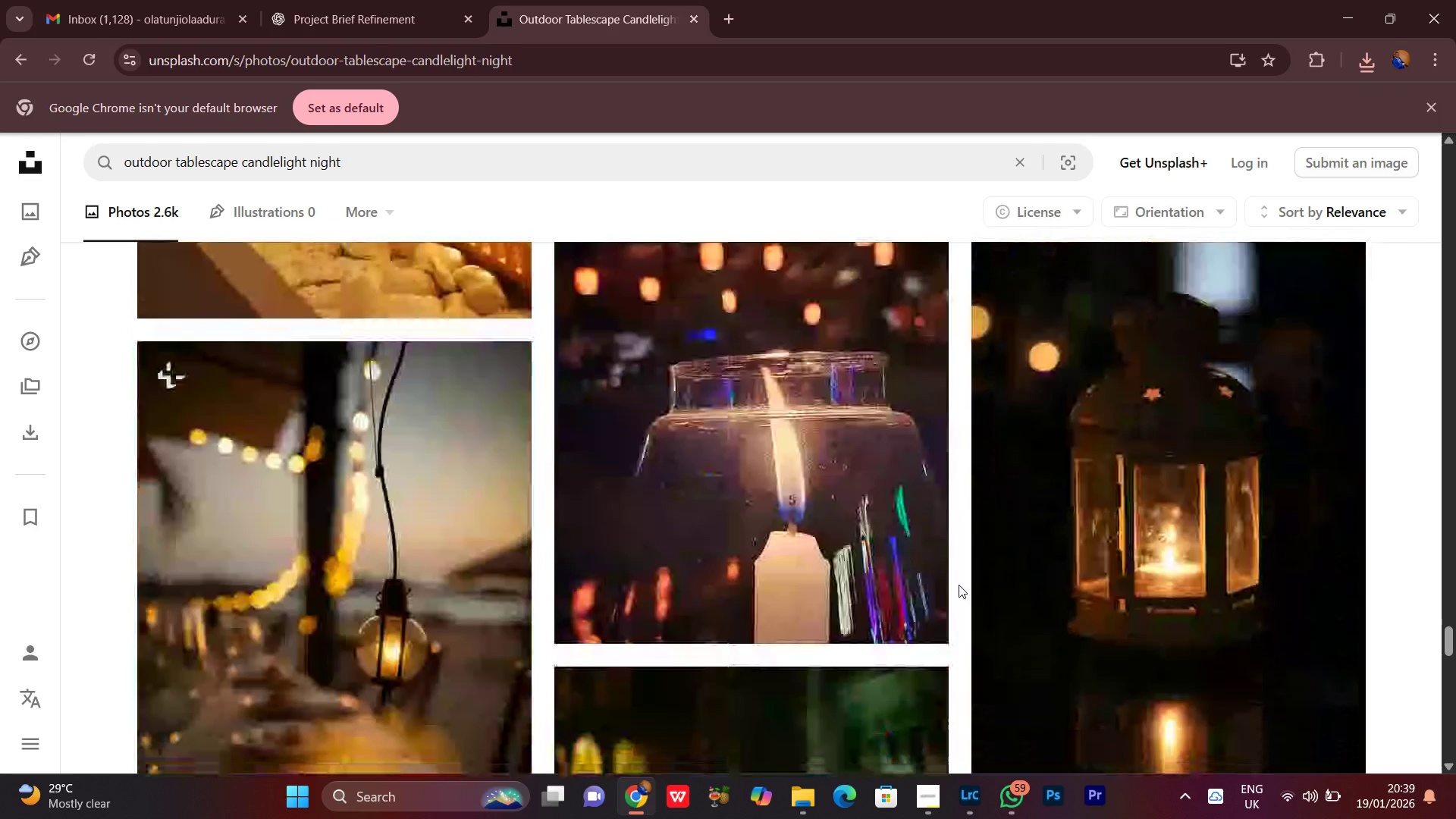 
scroll: coordinate [1003, 548], scroll_direction: up, amount: 3.0
 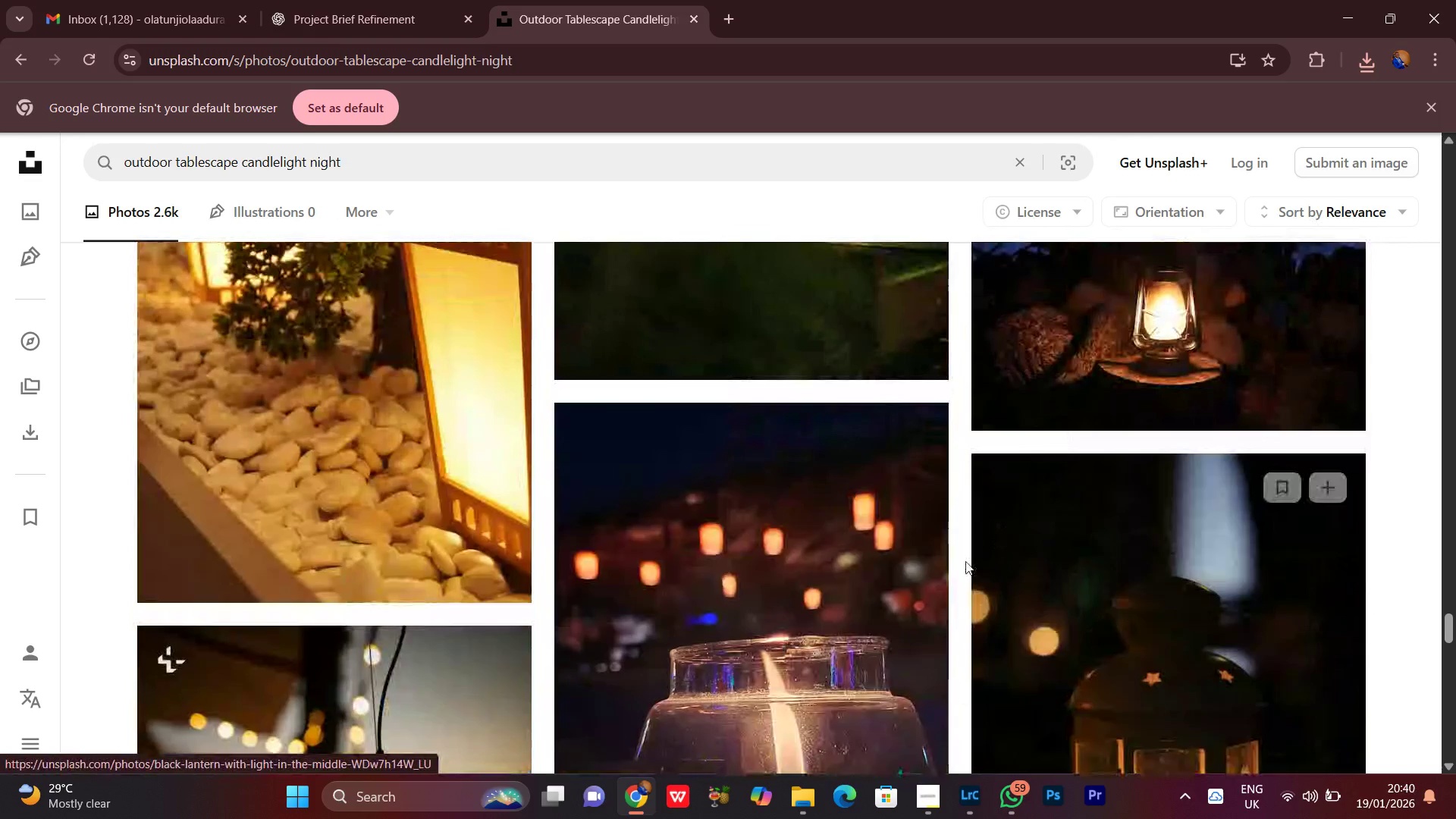 
scroll: coordinate [952, 498], scroll_direction: down, amount: 21.0
 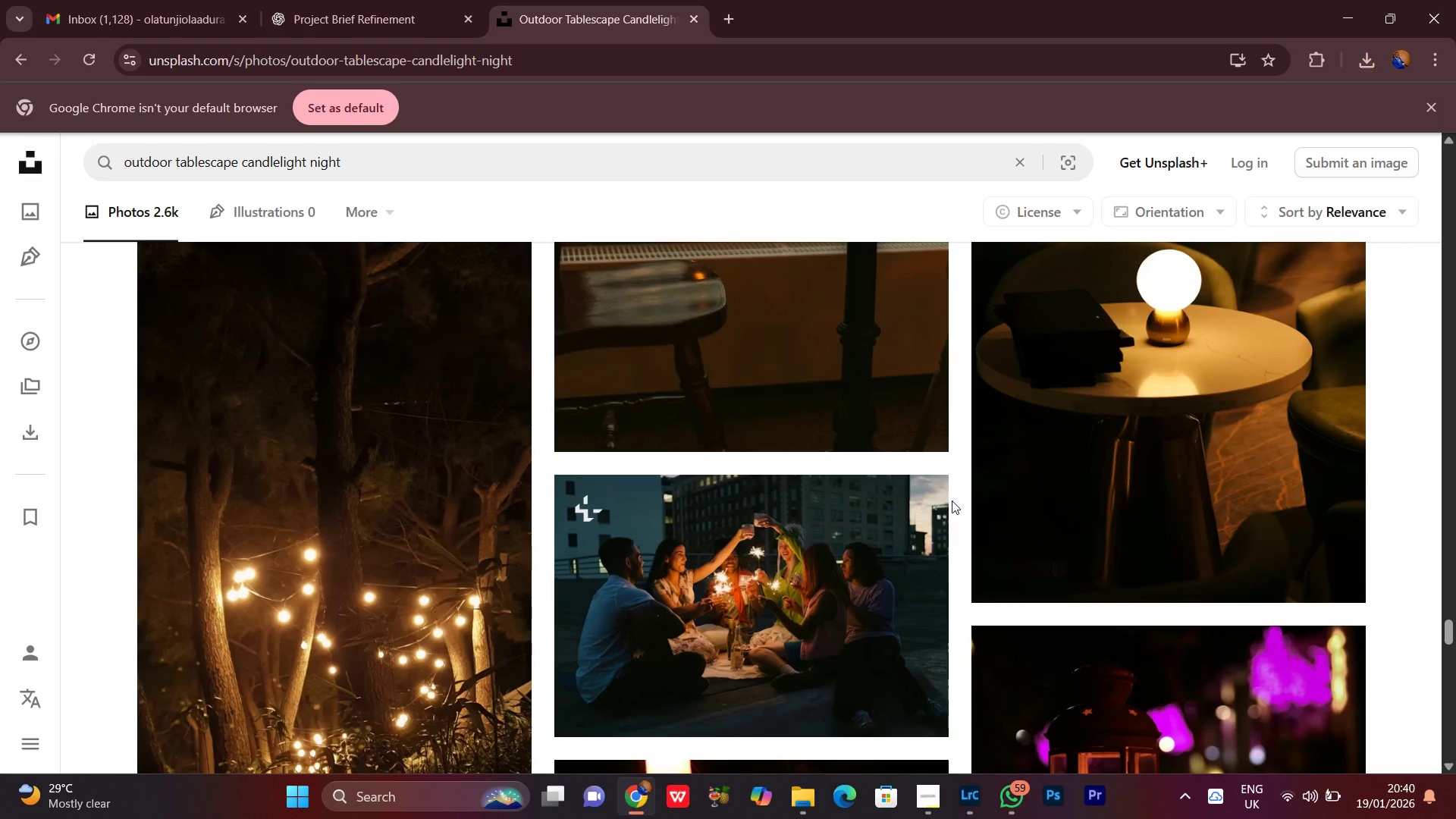 
scroll: coordinate [959, 435], scroll_direction: down, amount: 21.0
 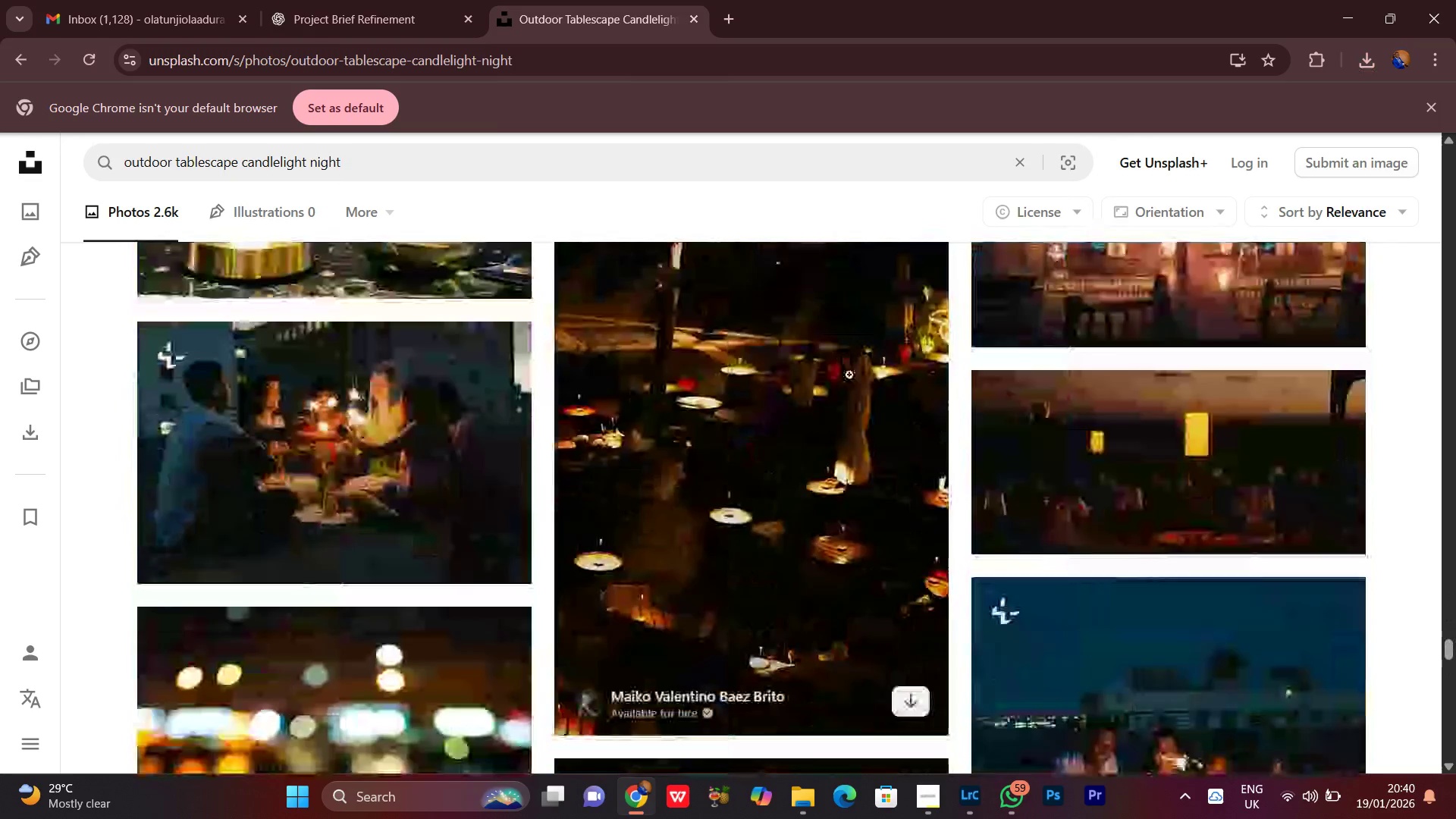 
scroll: coordinate [831, 573], scroll_direction: none, amount: 0.0
 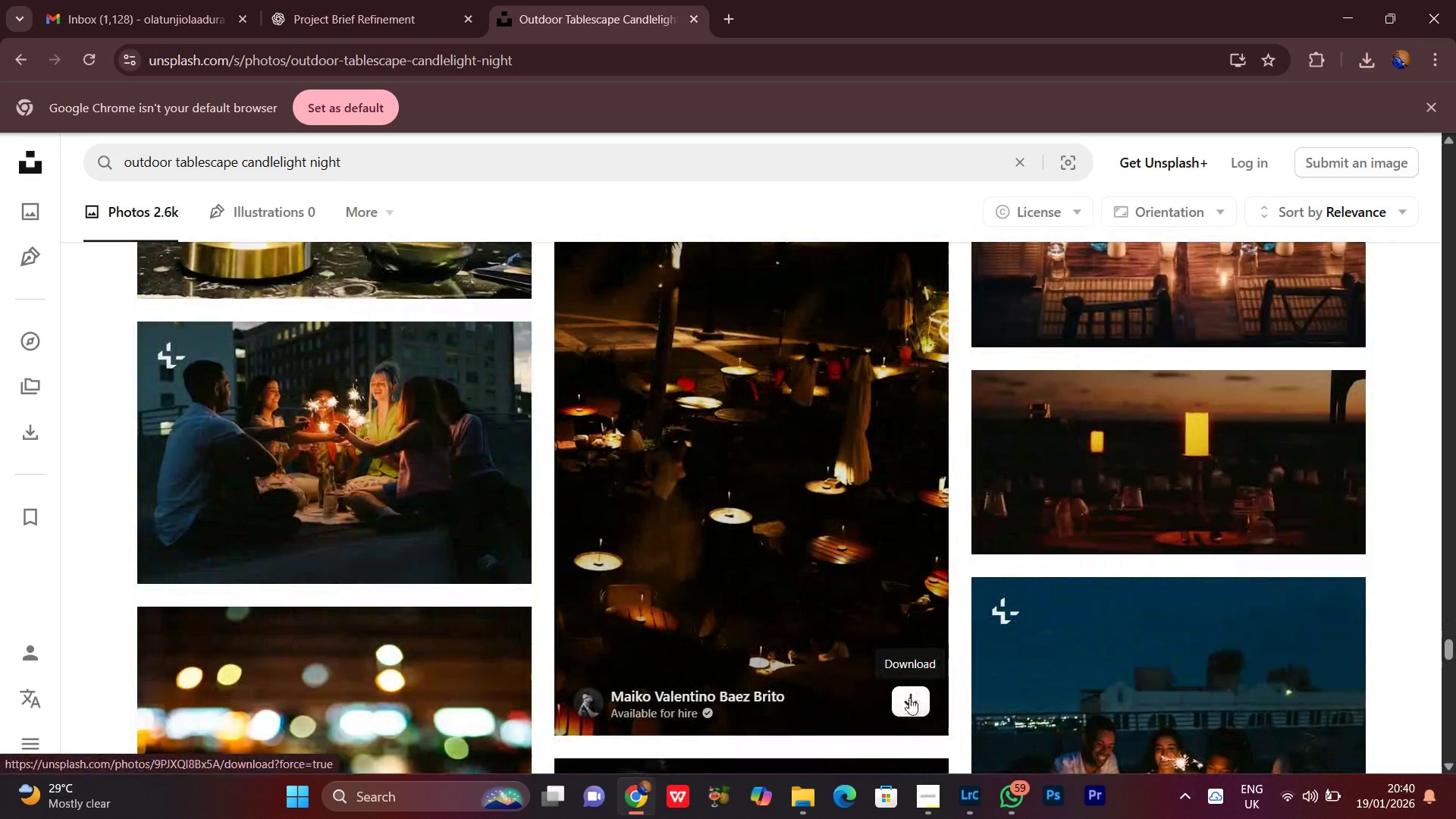 
left_click_drag(start_coordinate=[900, 689], to_coordinate=[899, 686])
 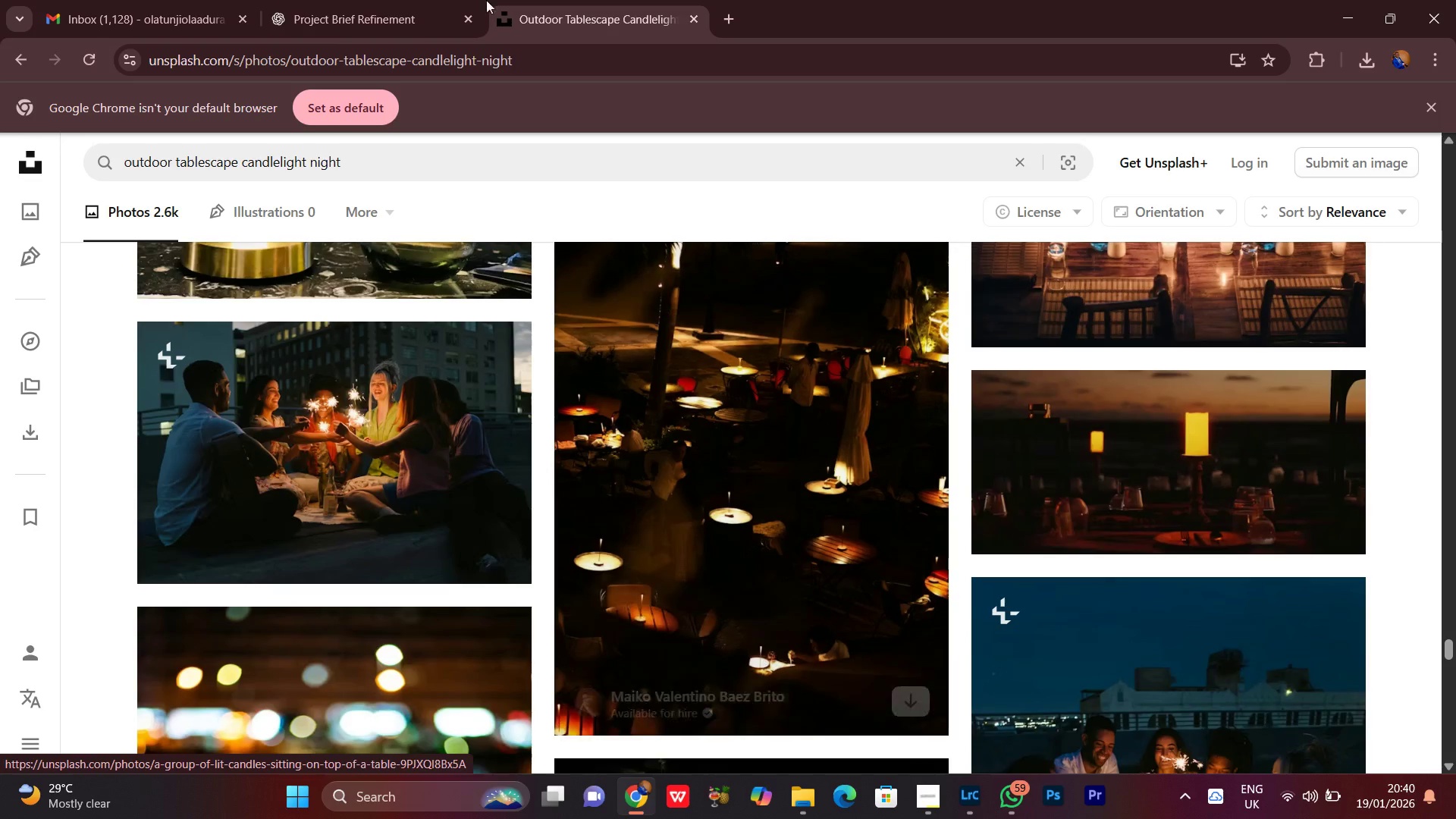 
left_click([384, 0])
 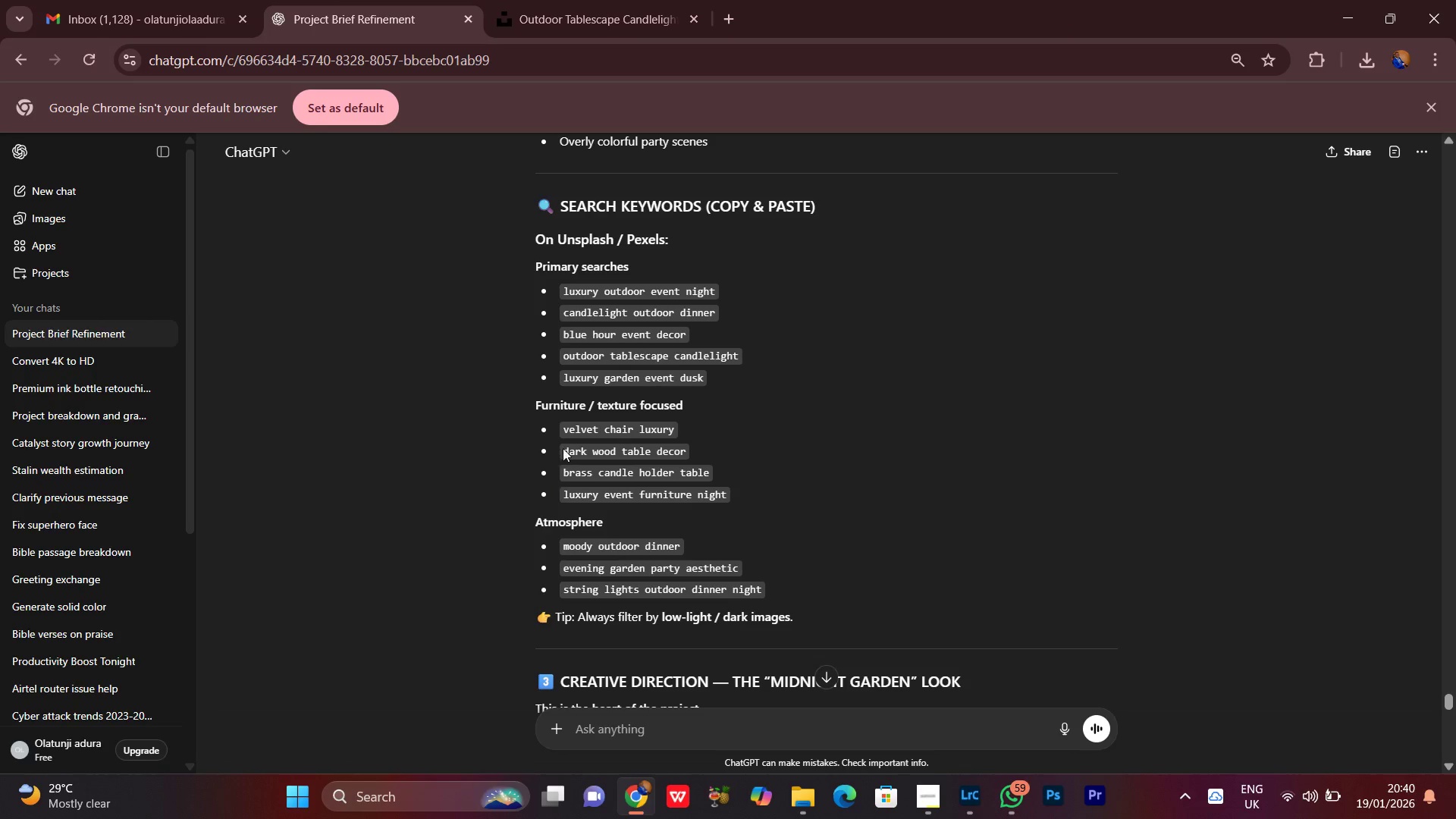 
scroll: coordinate [581, 452], scroll_direction: none, amount: 0.0
 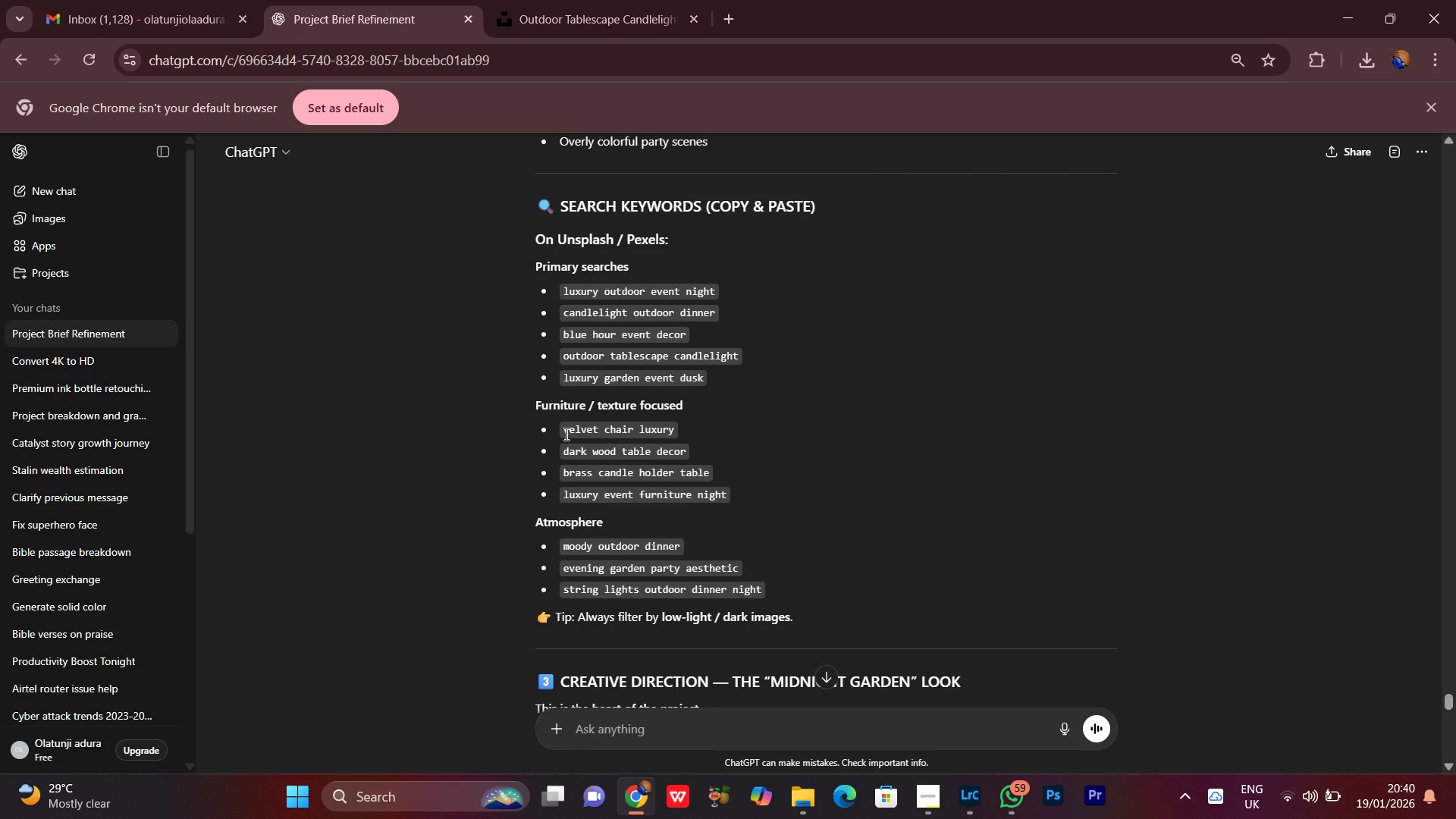 
left_click_drag(start_coordinate=[563, 428], to_coordinate=[677, 424])
 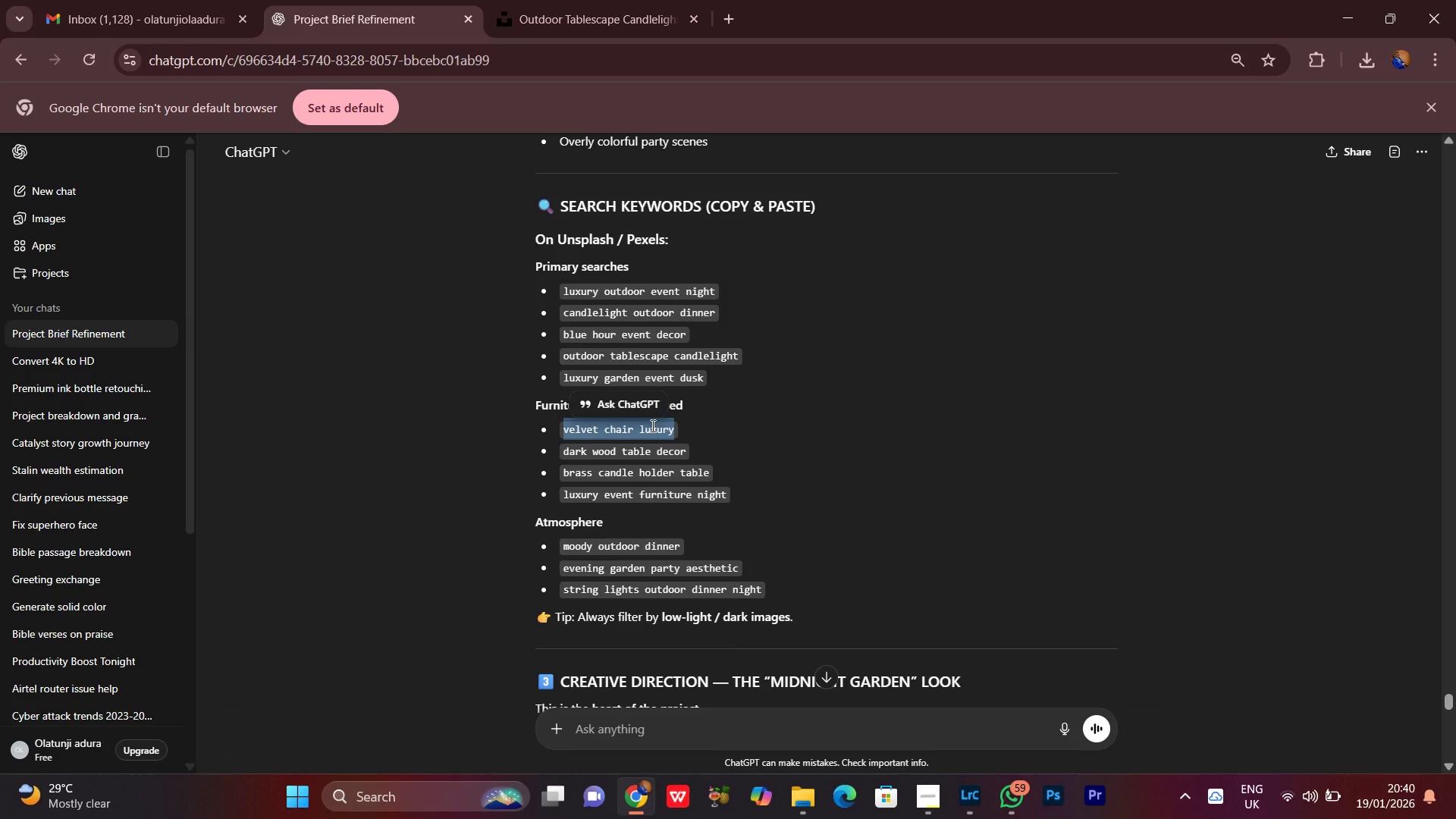 
right_click([651, 425])